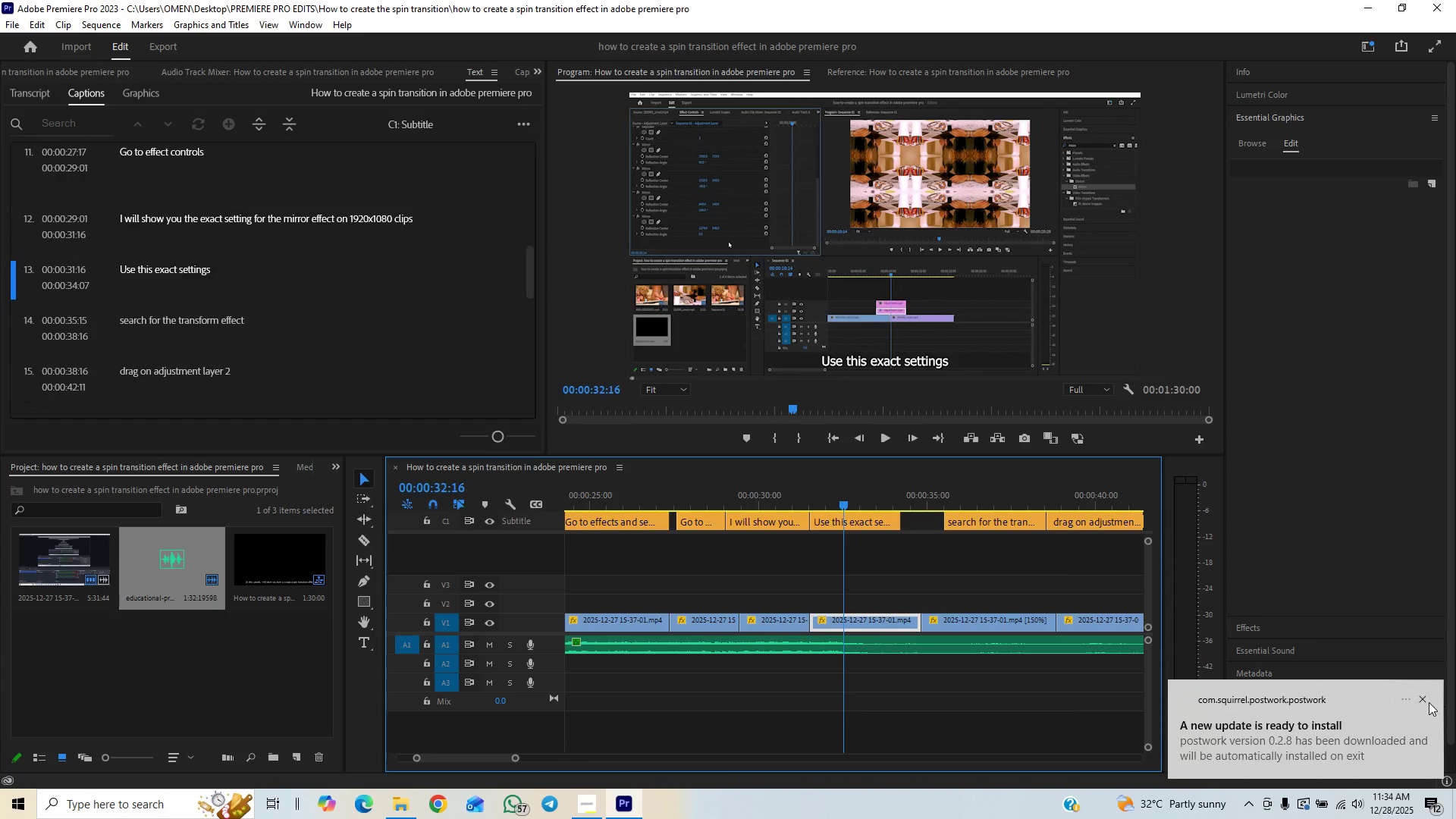 
left_click([1426, 699])
 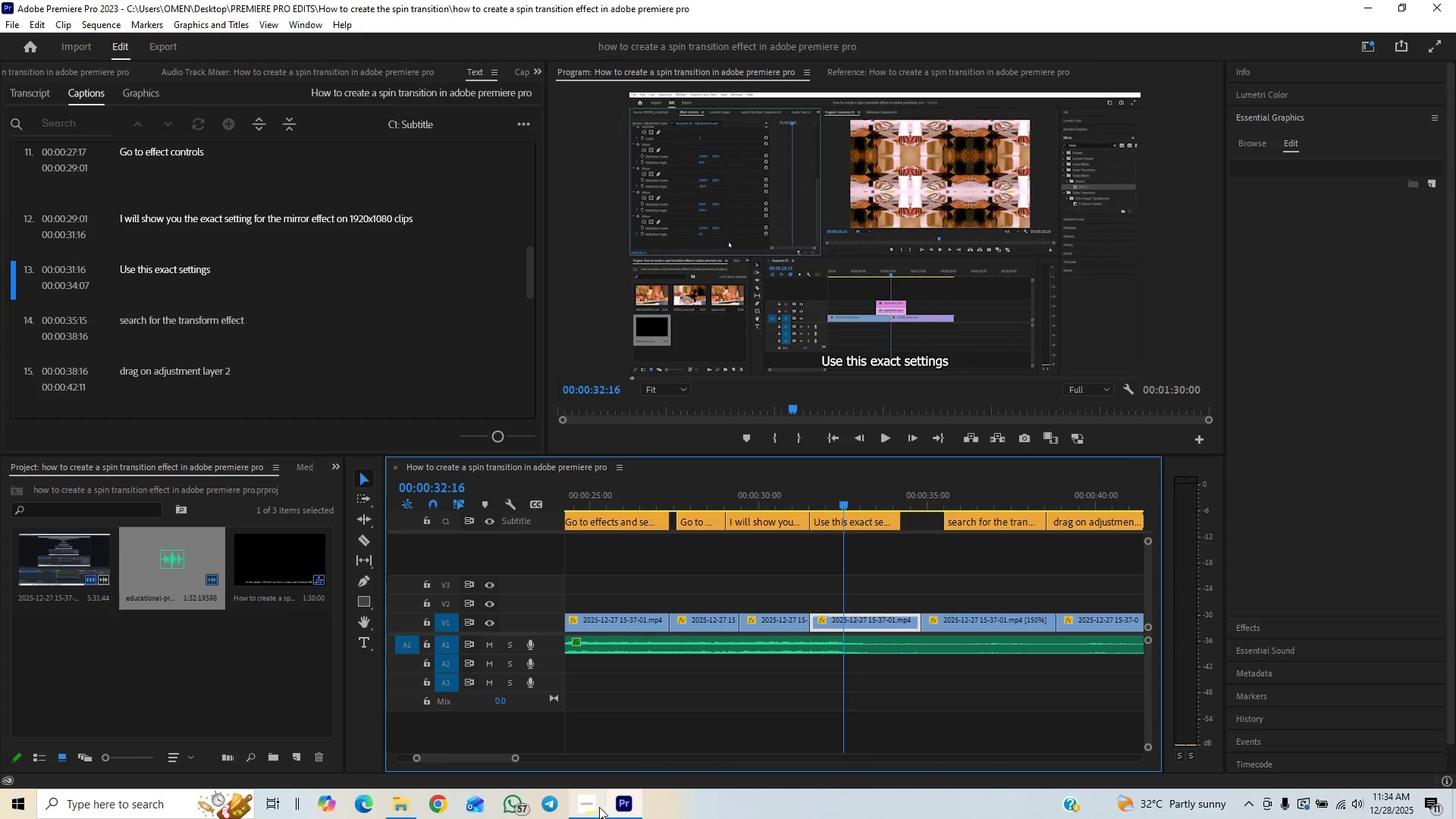 
left_click([598, 807])